 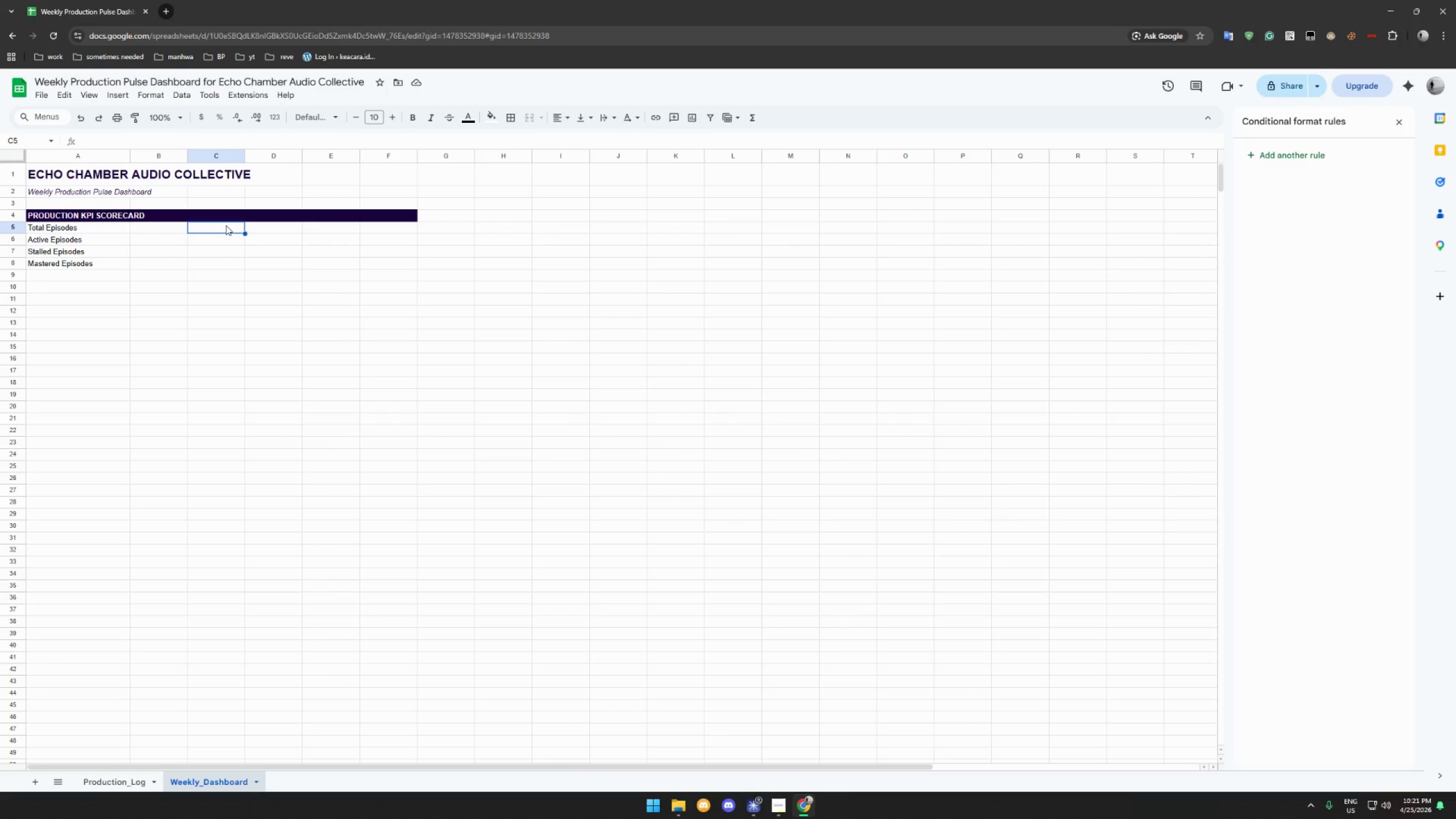 
type(Total Hours Logged)
 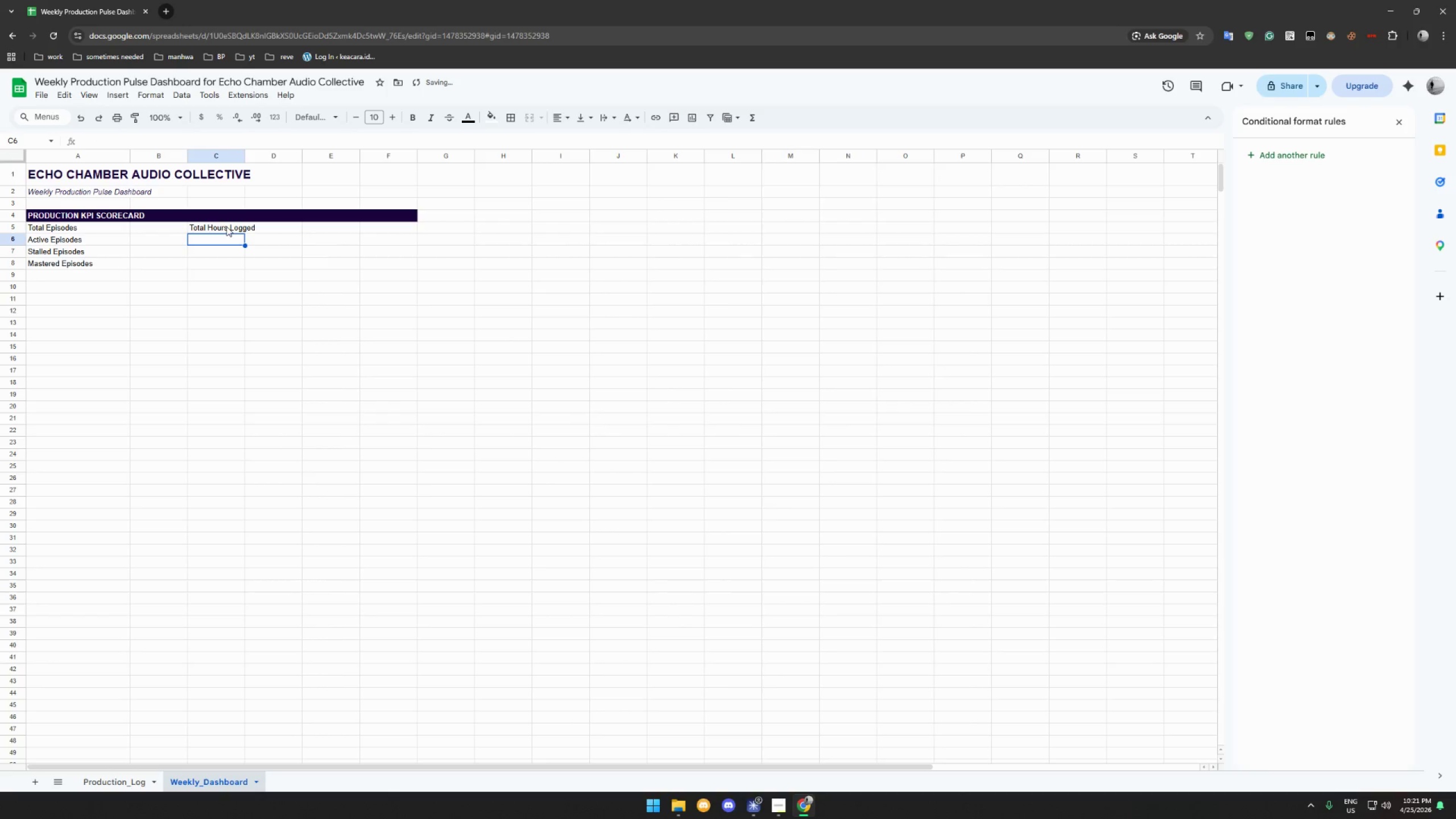 
 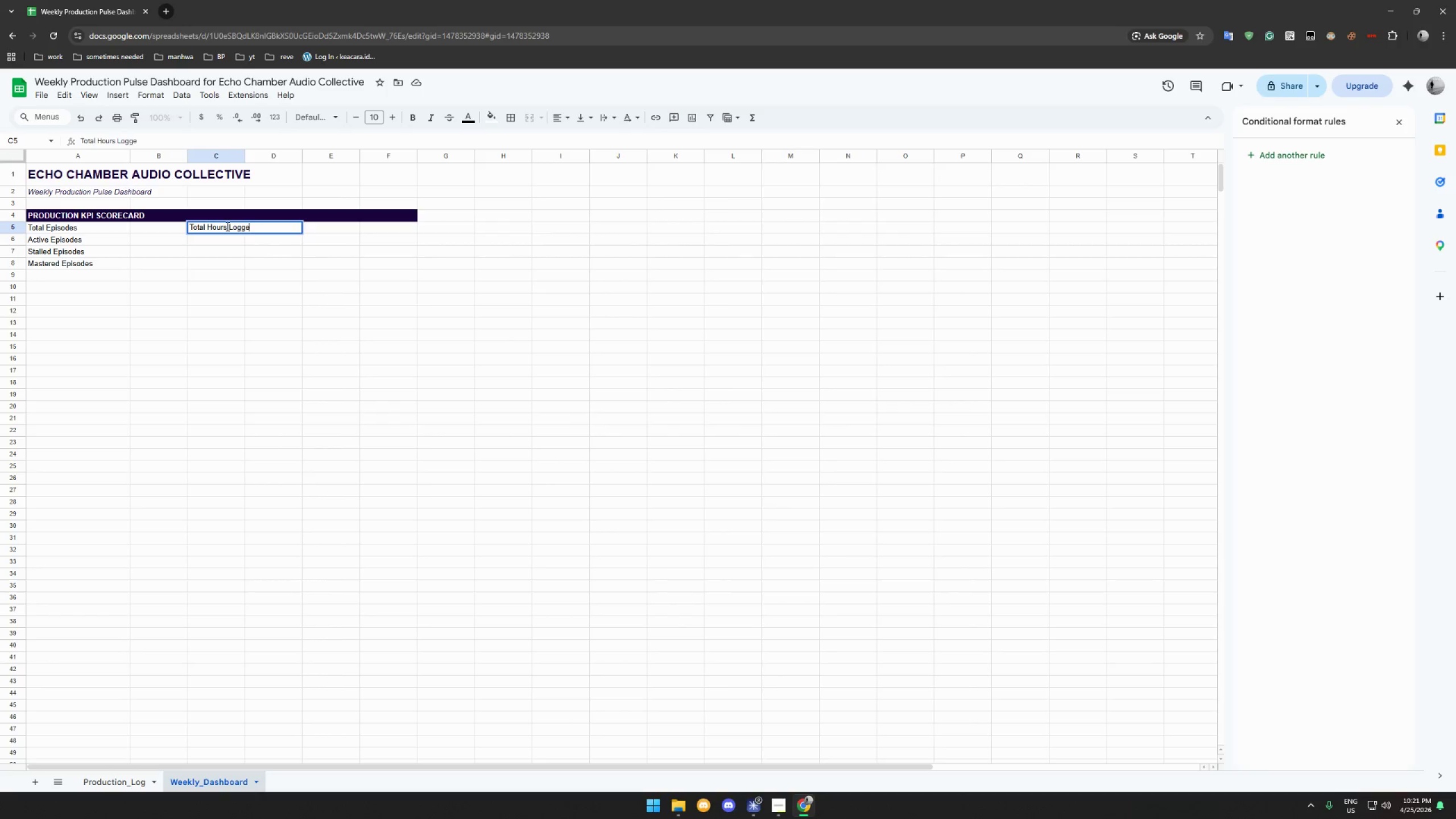 
key(Enter)
 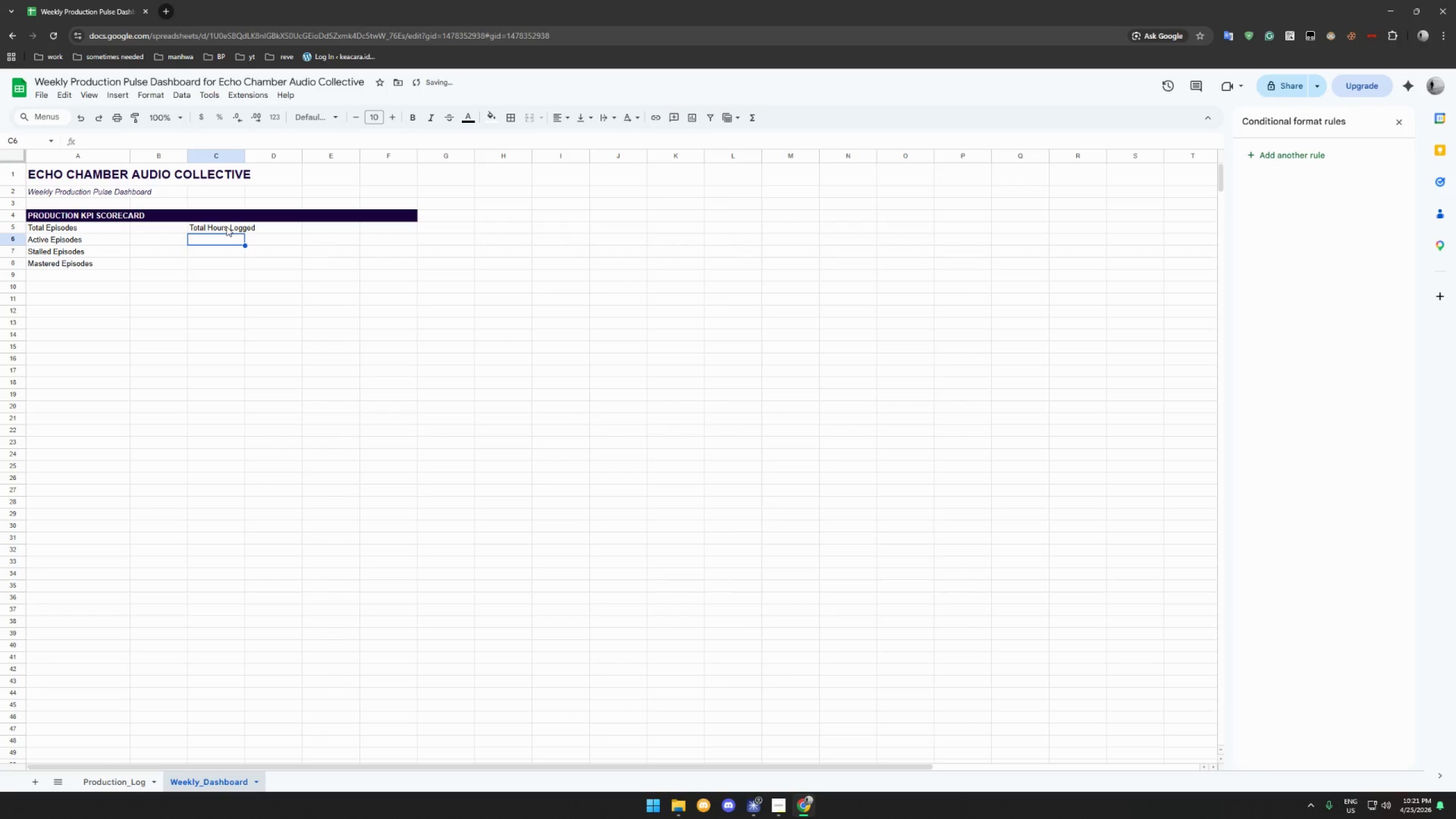 
type(Total Budget )
key(Backspace)
type(ed Hours)
 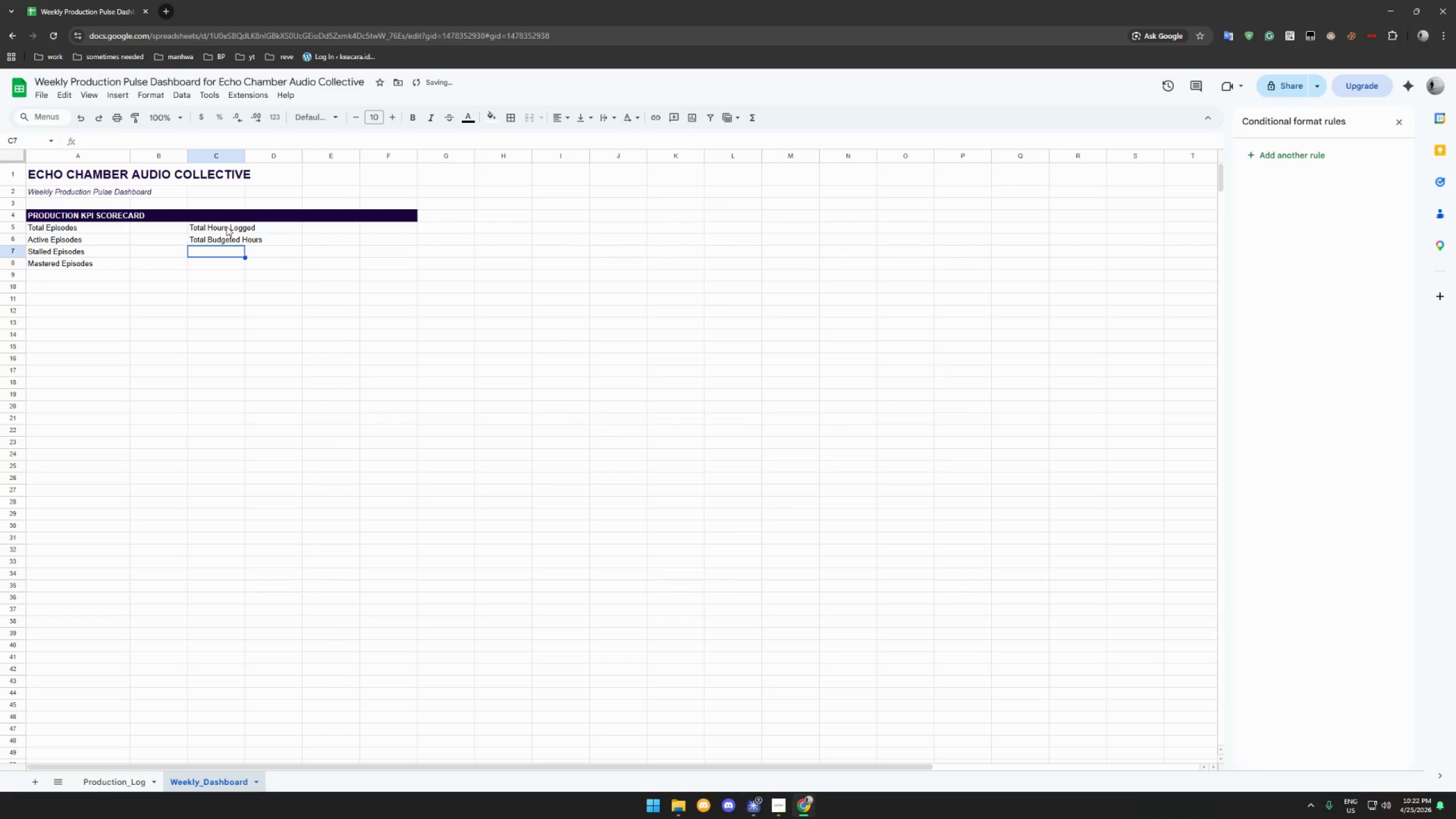 
 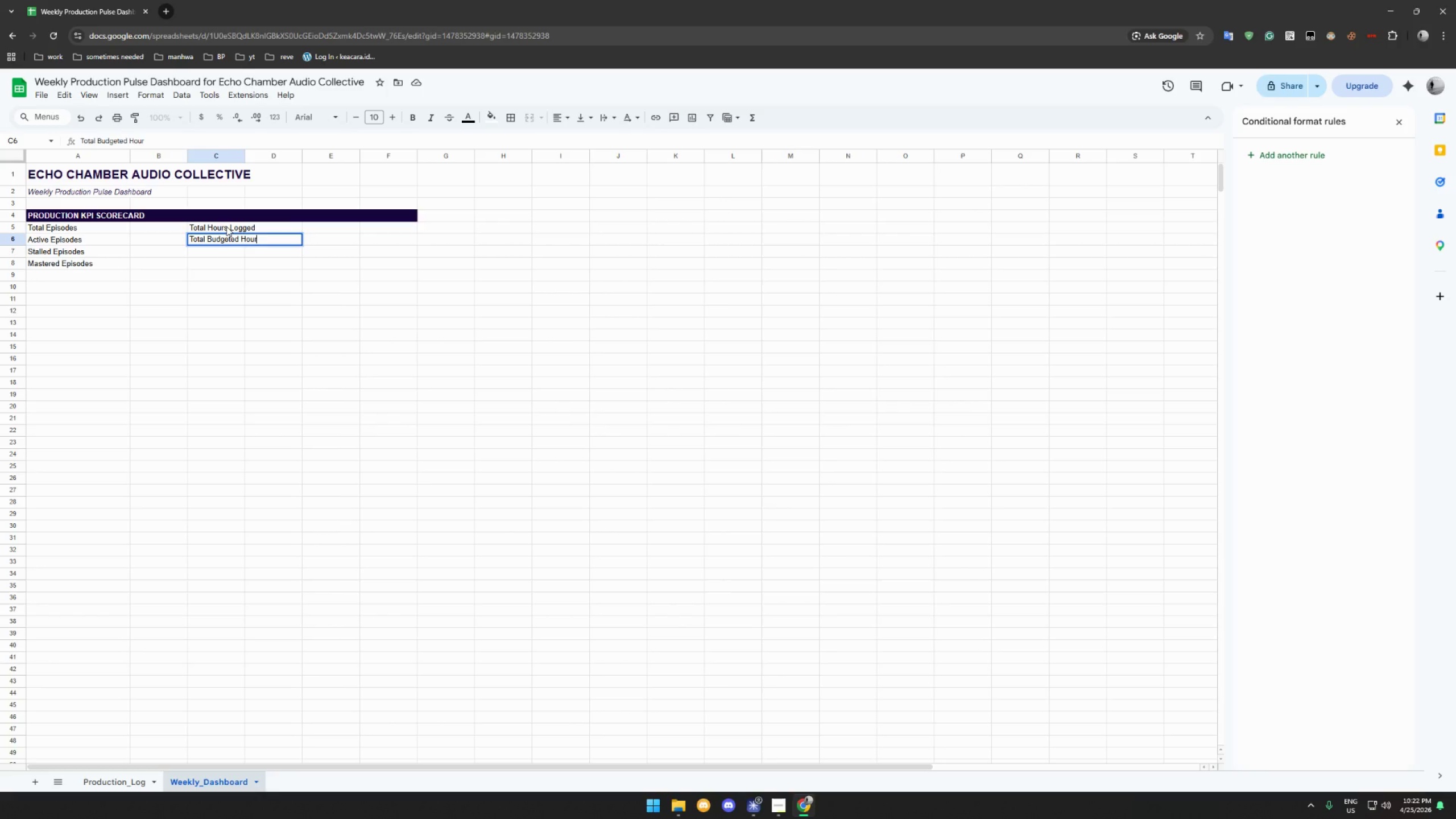 
key(Enter)
 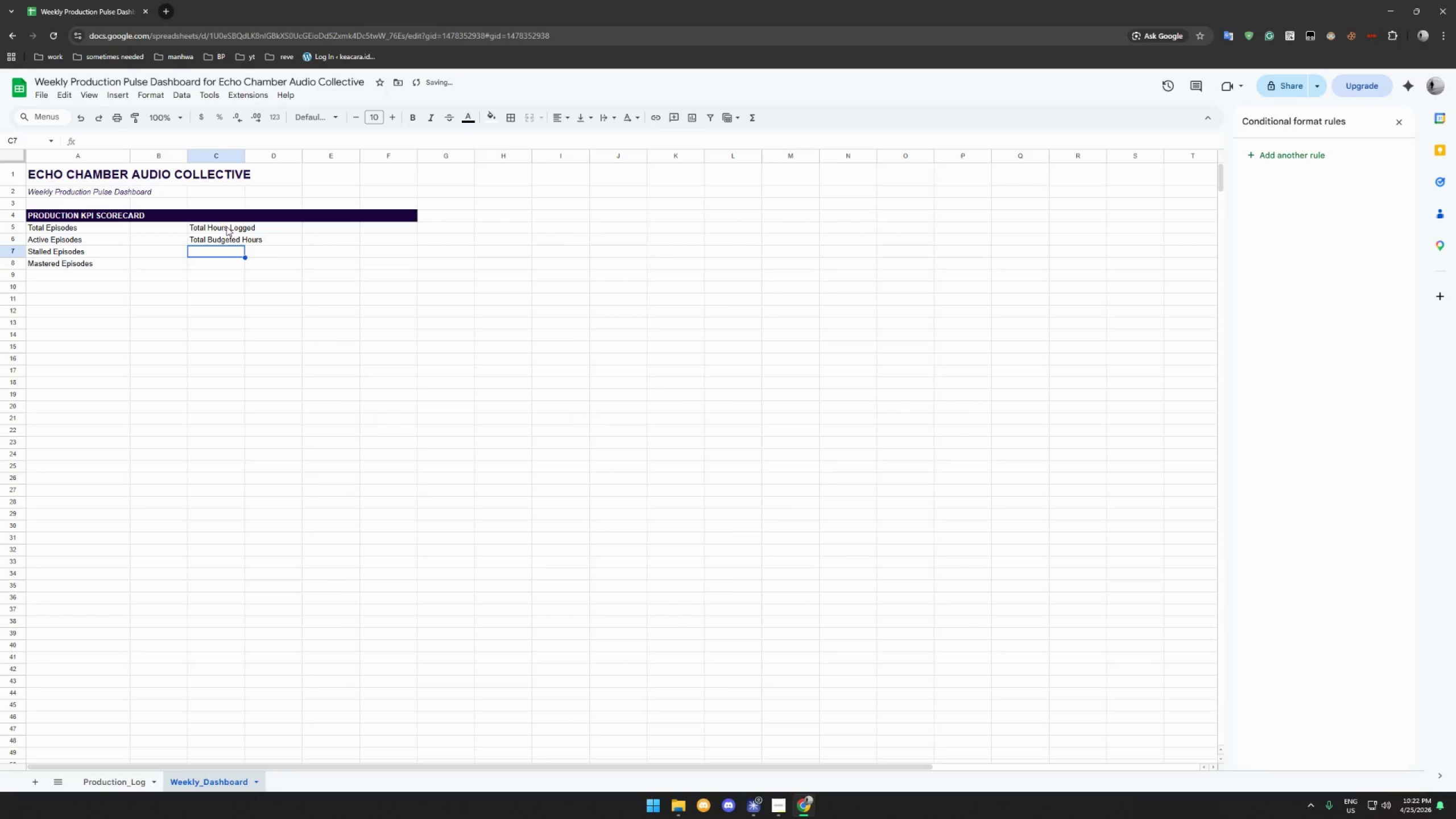 
type(Over-Budget Episodes)
 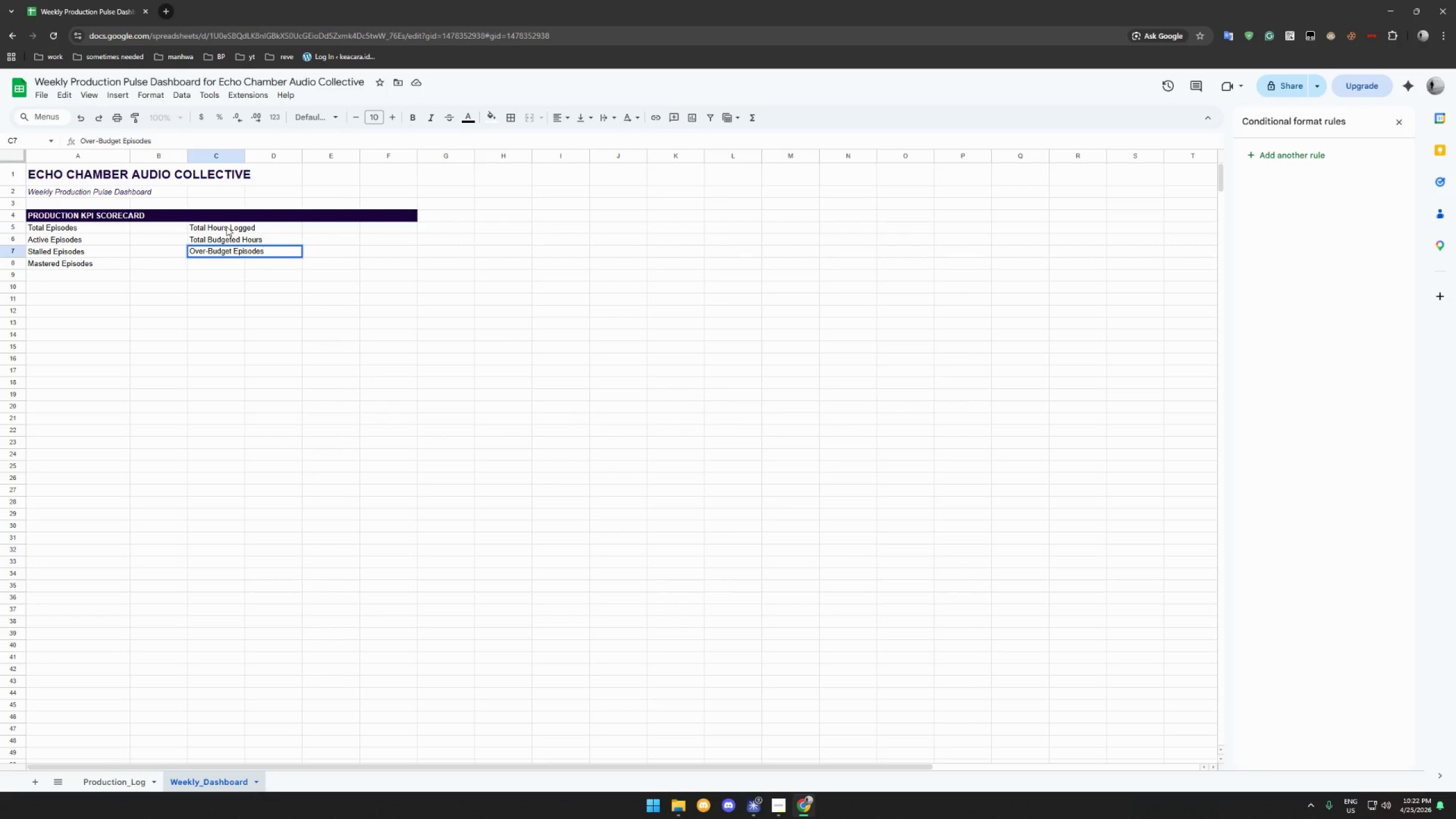 
key(Enter)
 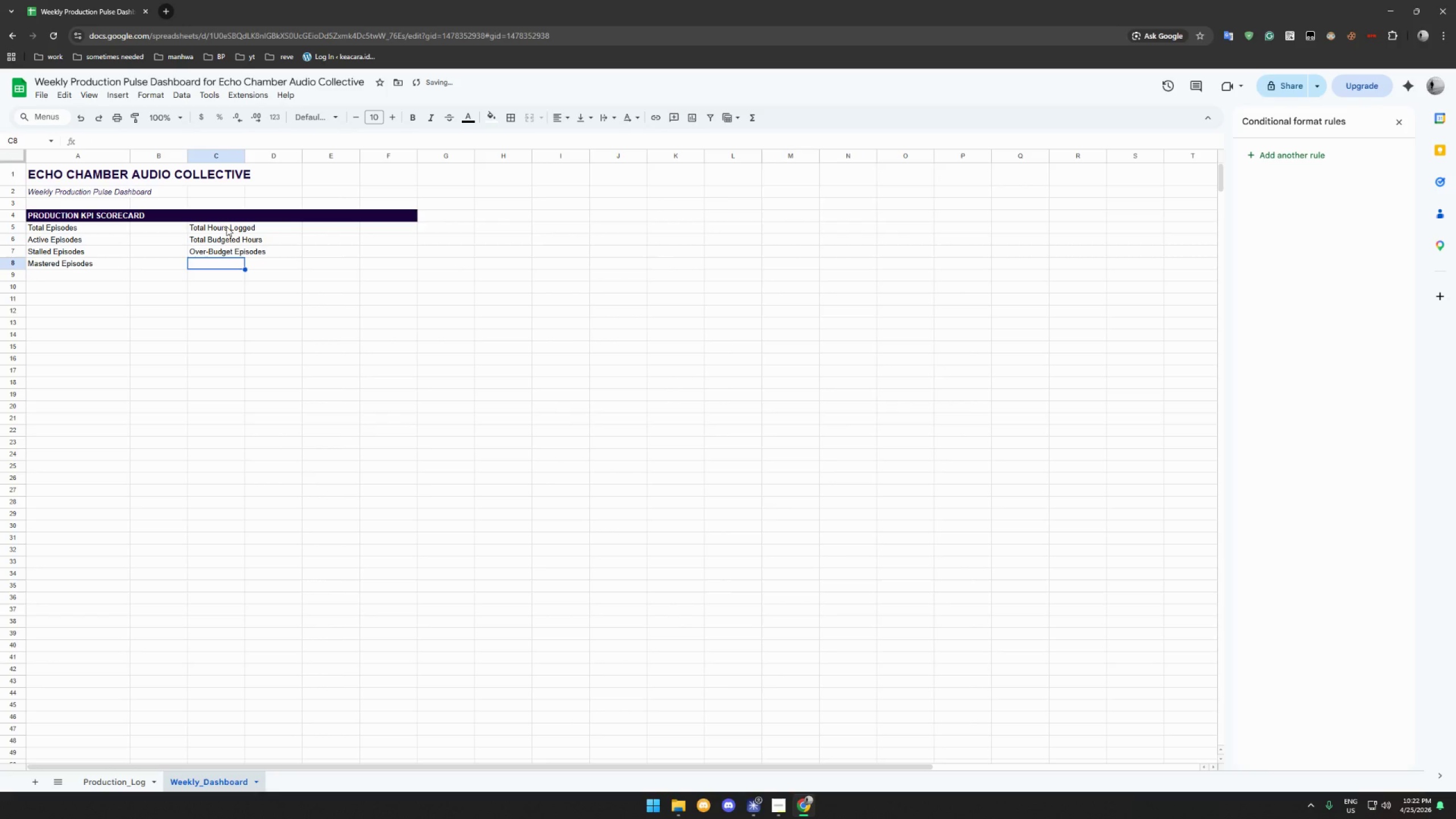 
type(Ab)
key(Backspace)
type(vg HNour)
key(Backspace)
key(Backspace)
key(Backspace)
key(Backspace)
type(ours/Episode)
 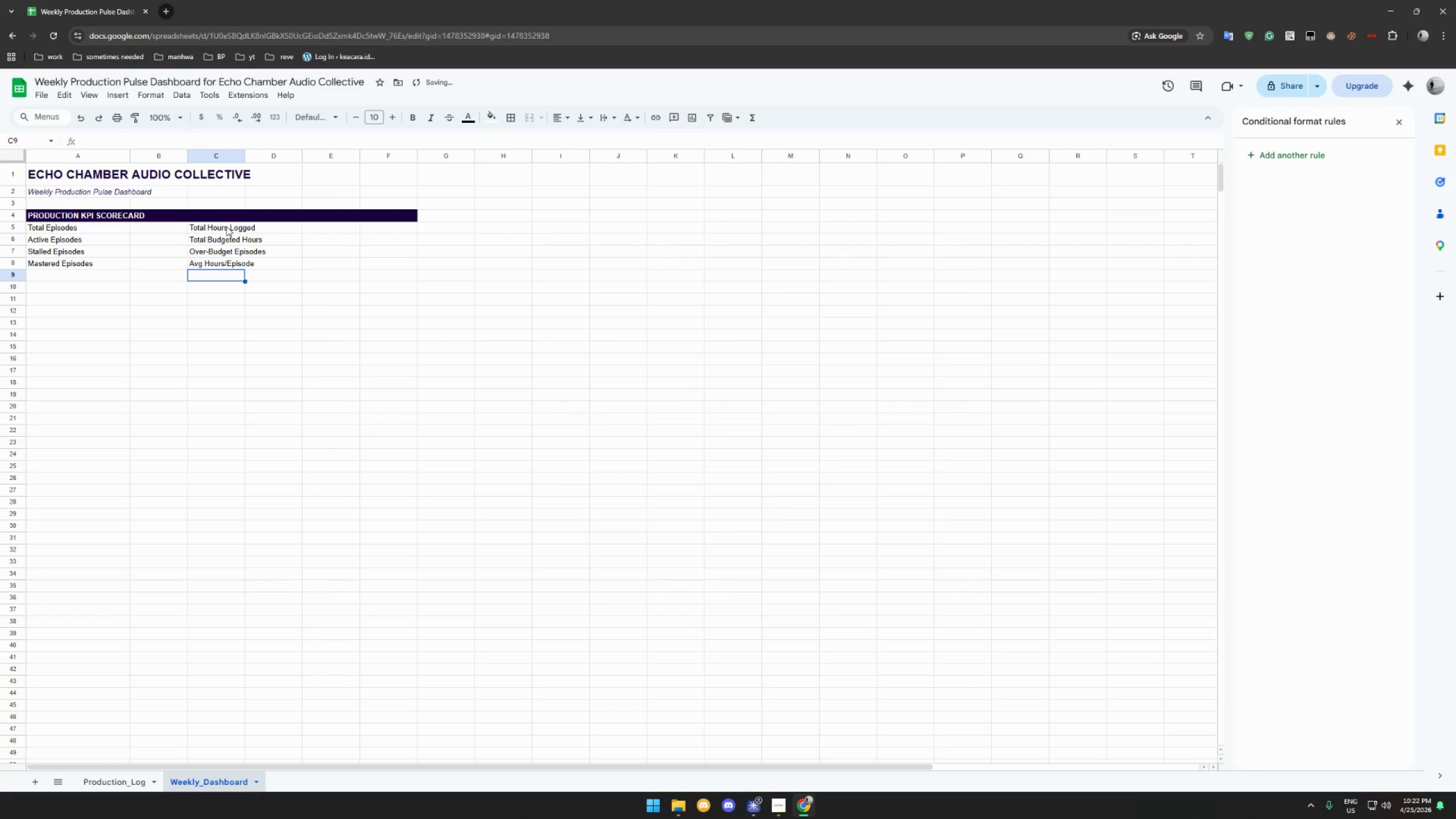 
 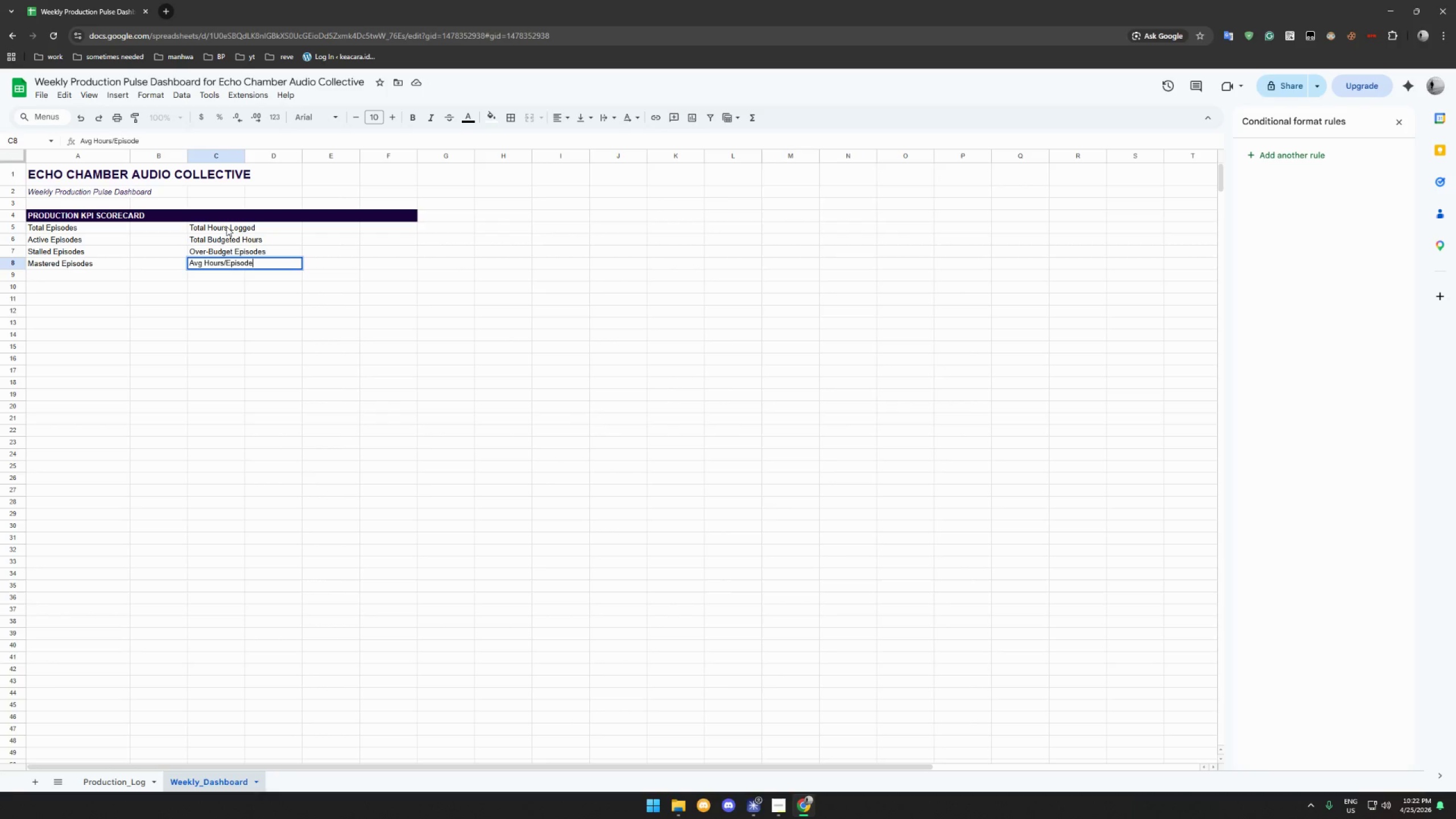 
key(Enter)
 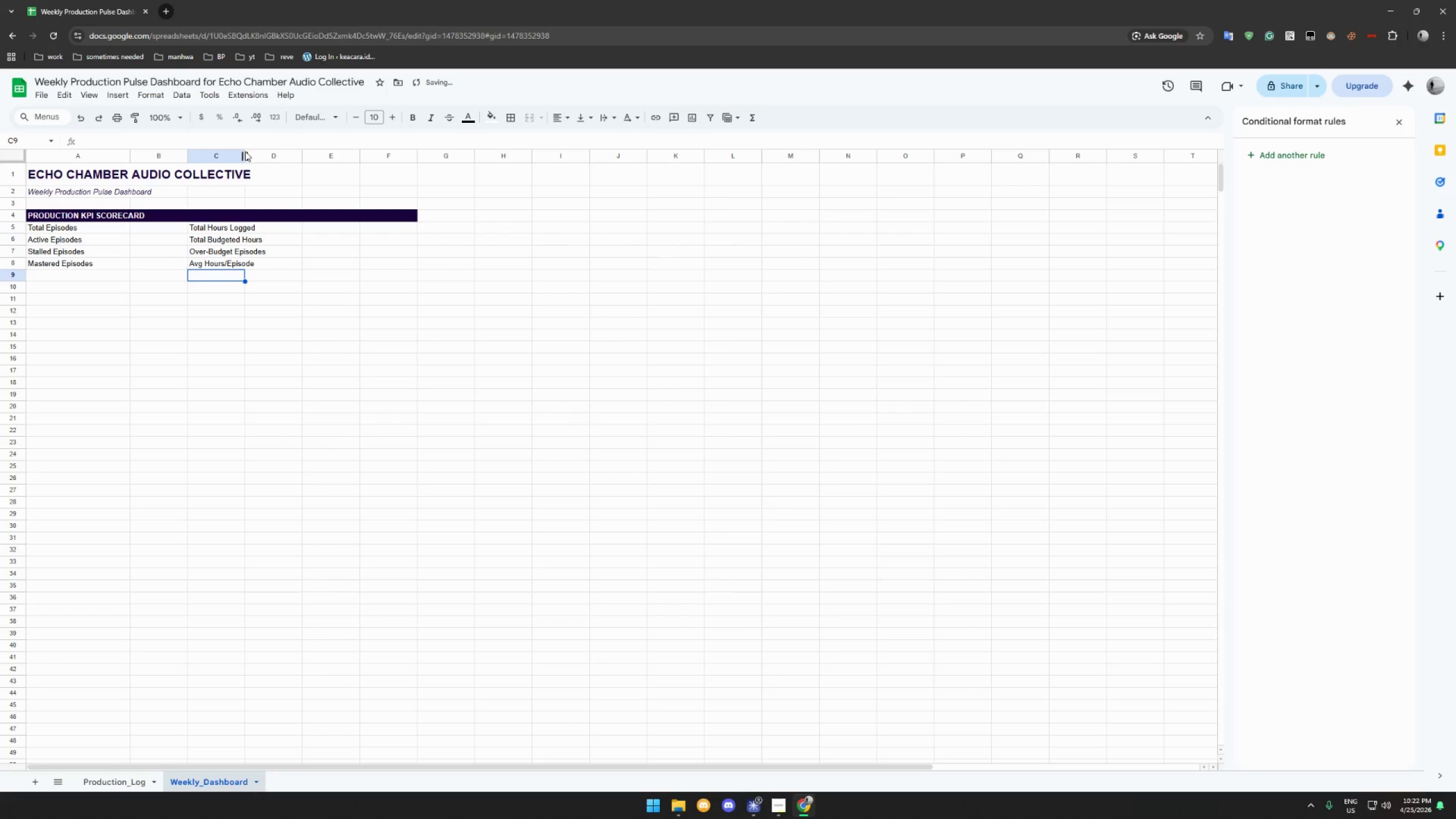 
left_click_drag(start_coordinate=[245, 152], to_coordinate=[297, 158])
 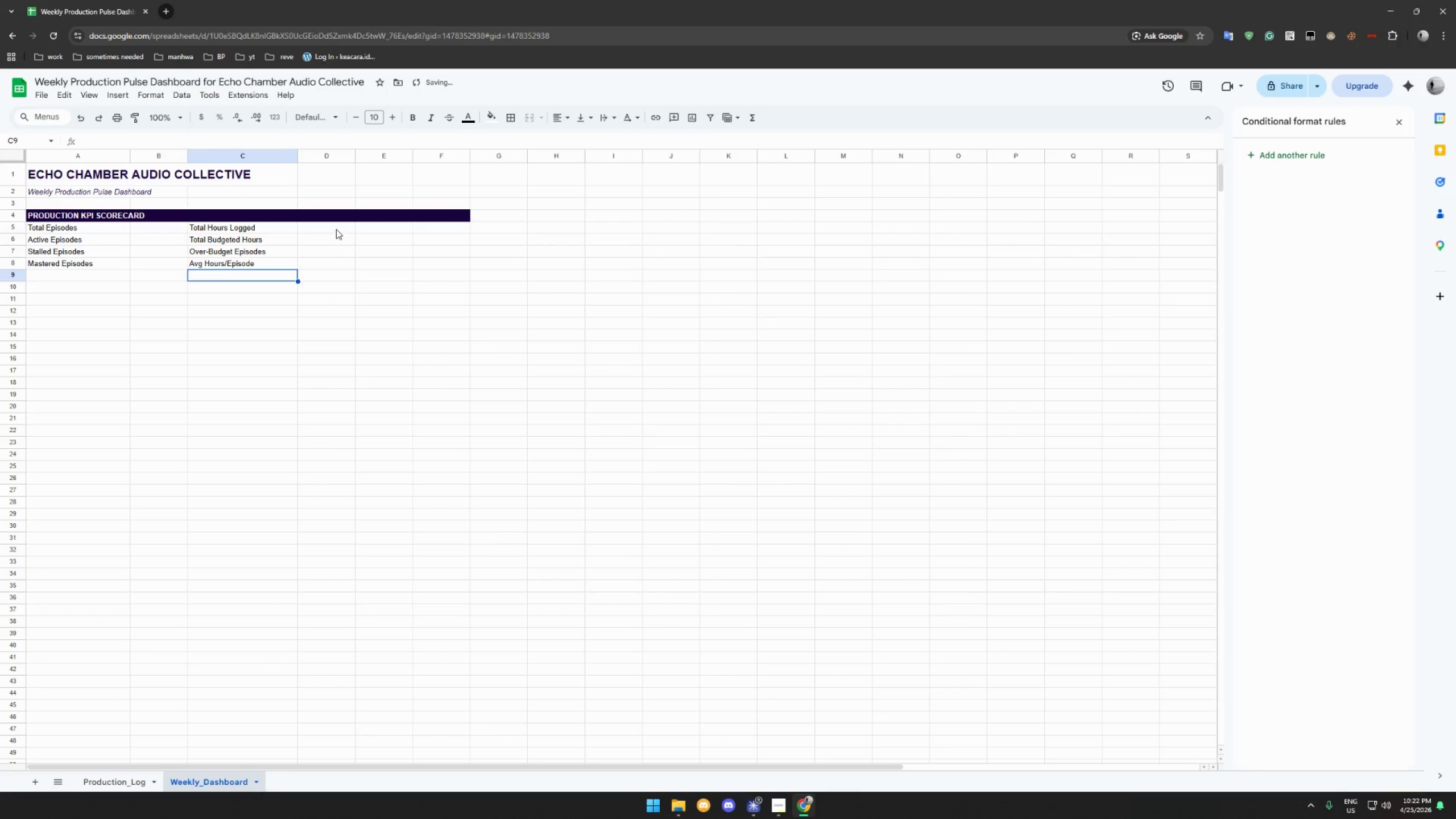 
left_click([336, 229])
 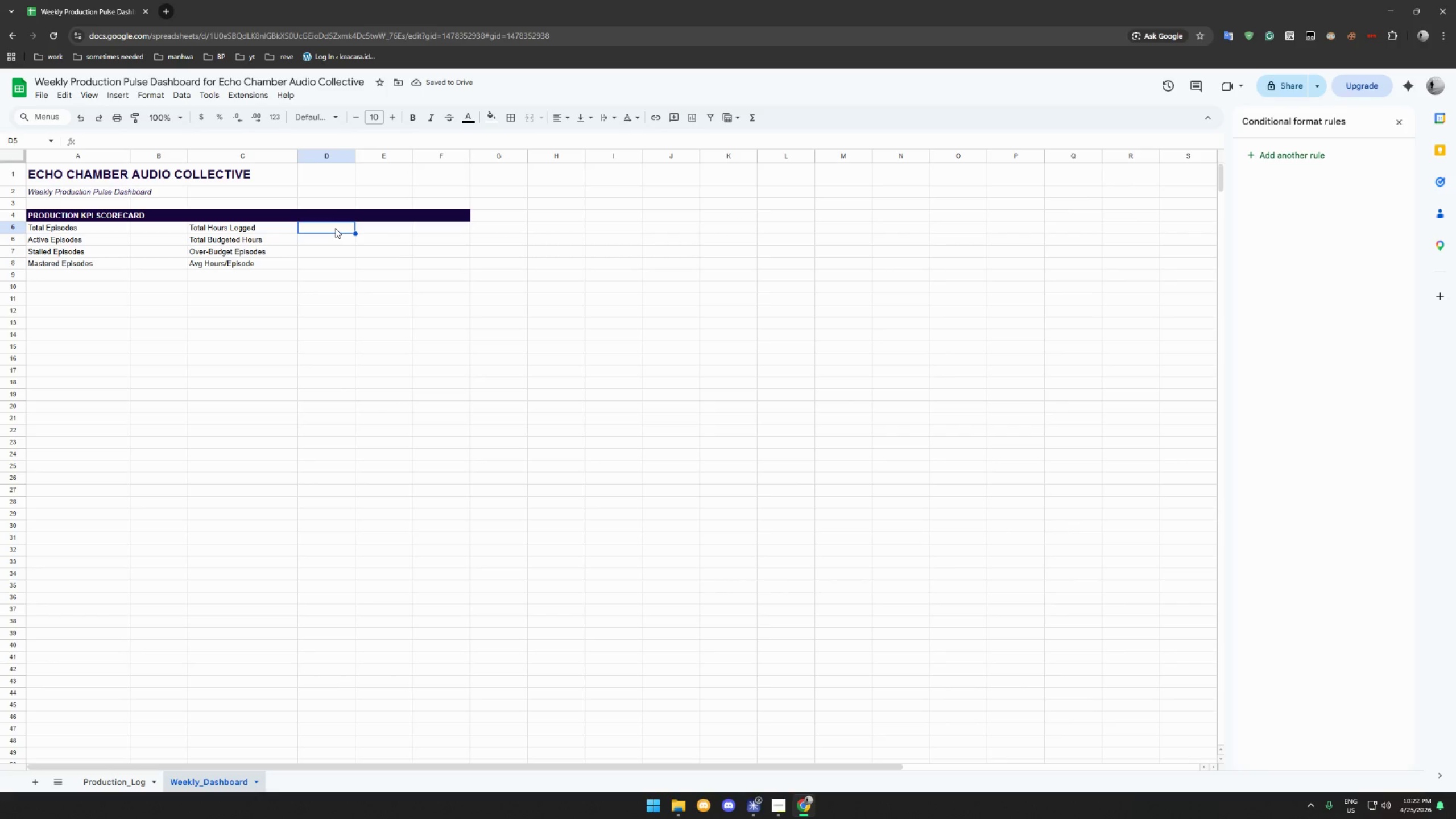 
left_click_drag(start_coordinate=[156, 230], to_coordinate=[156, 262])
 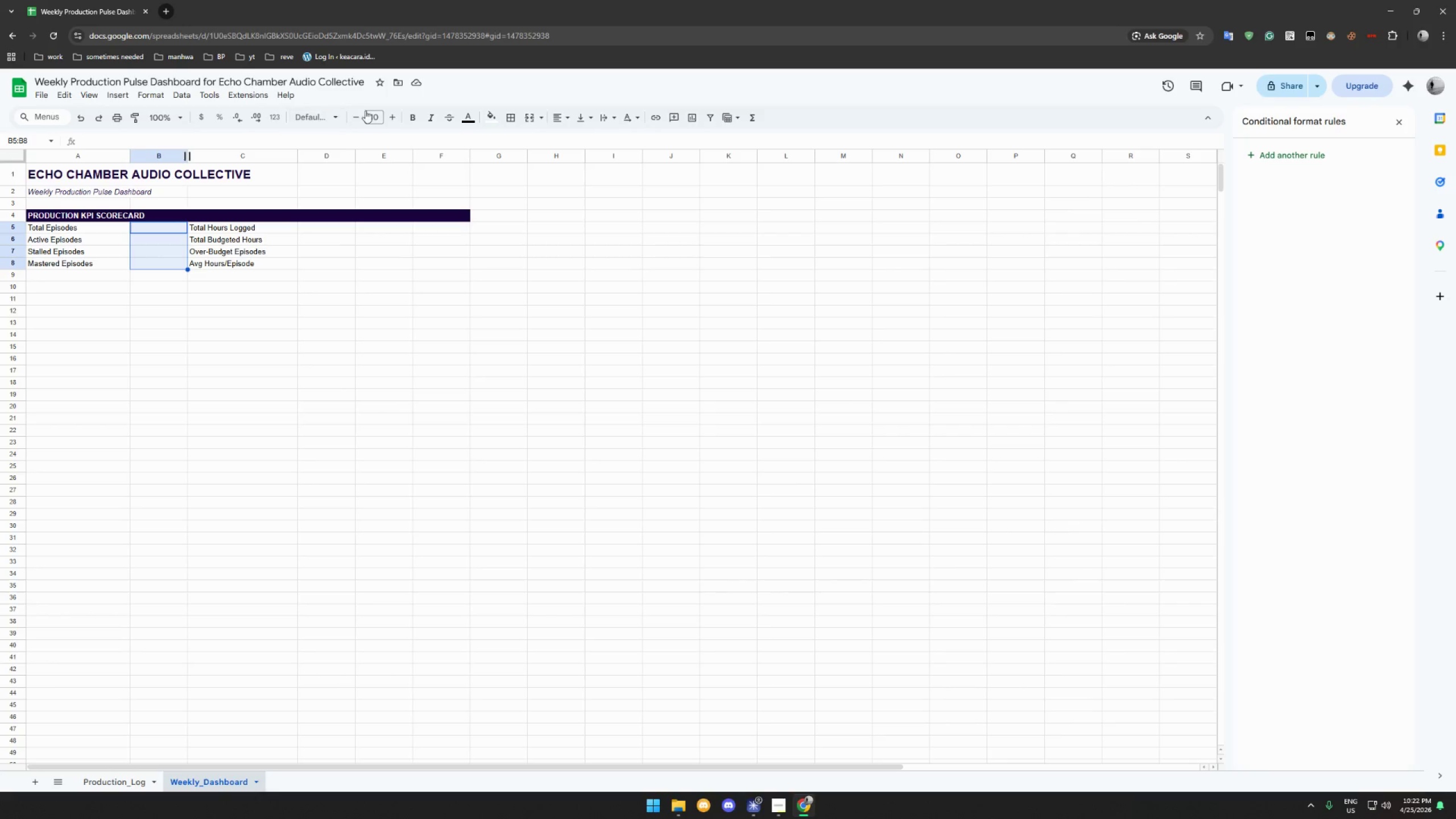 
left_click([407, 113])
 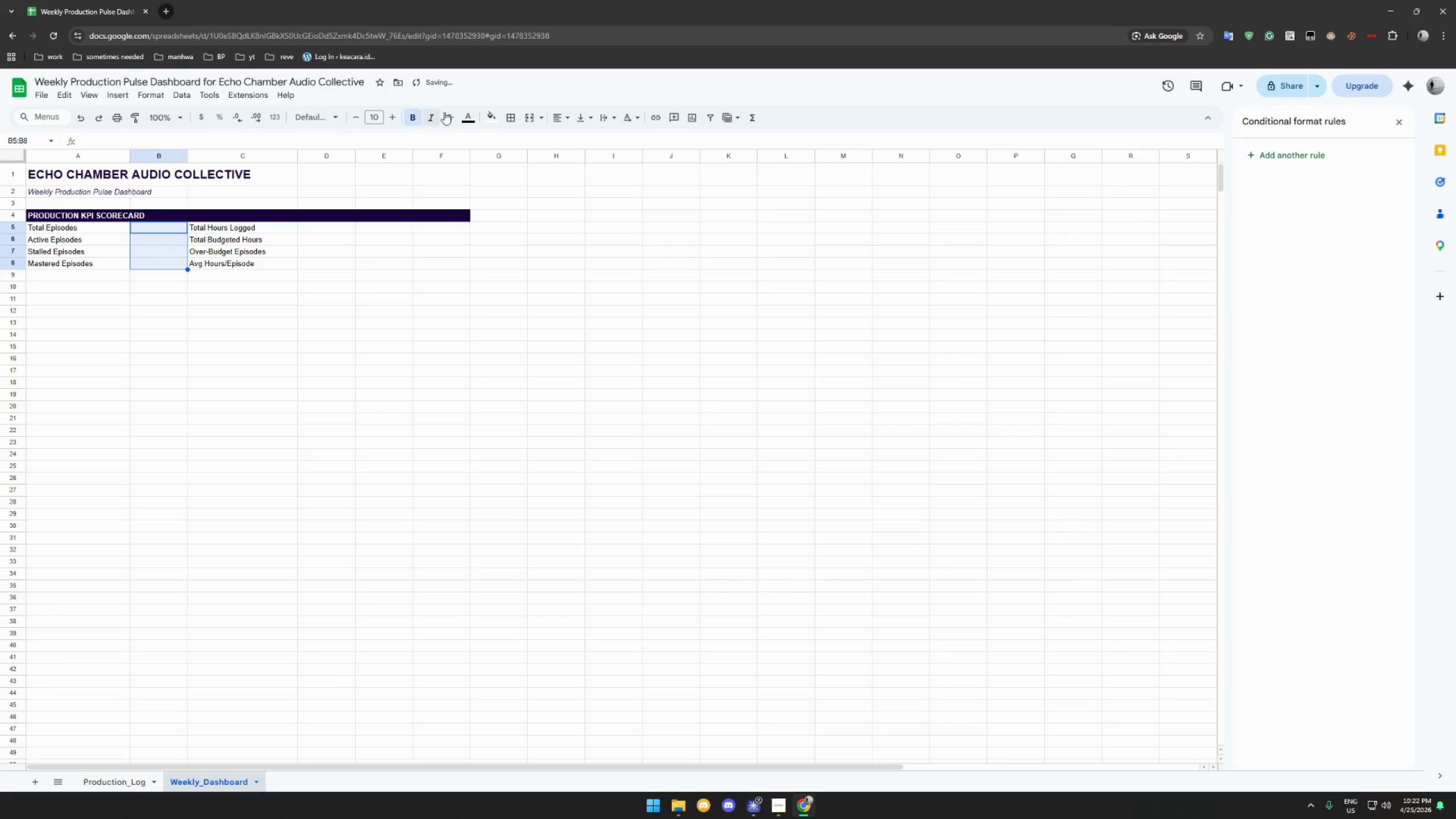 
left_click([471, 114])
 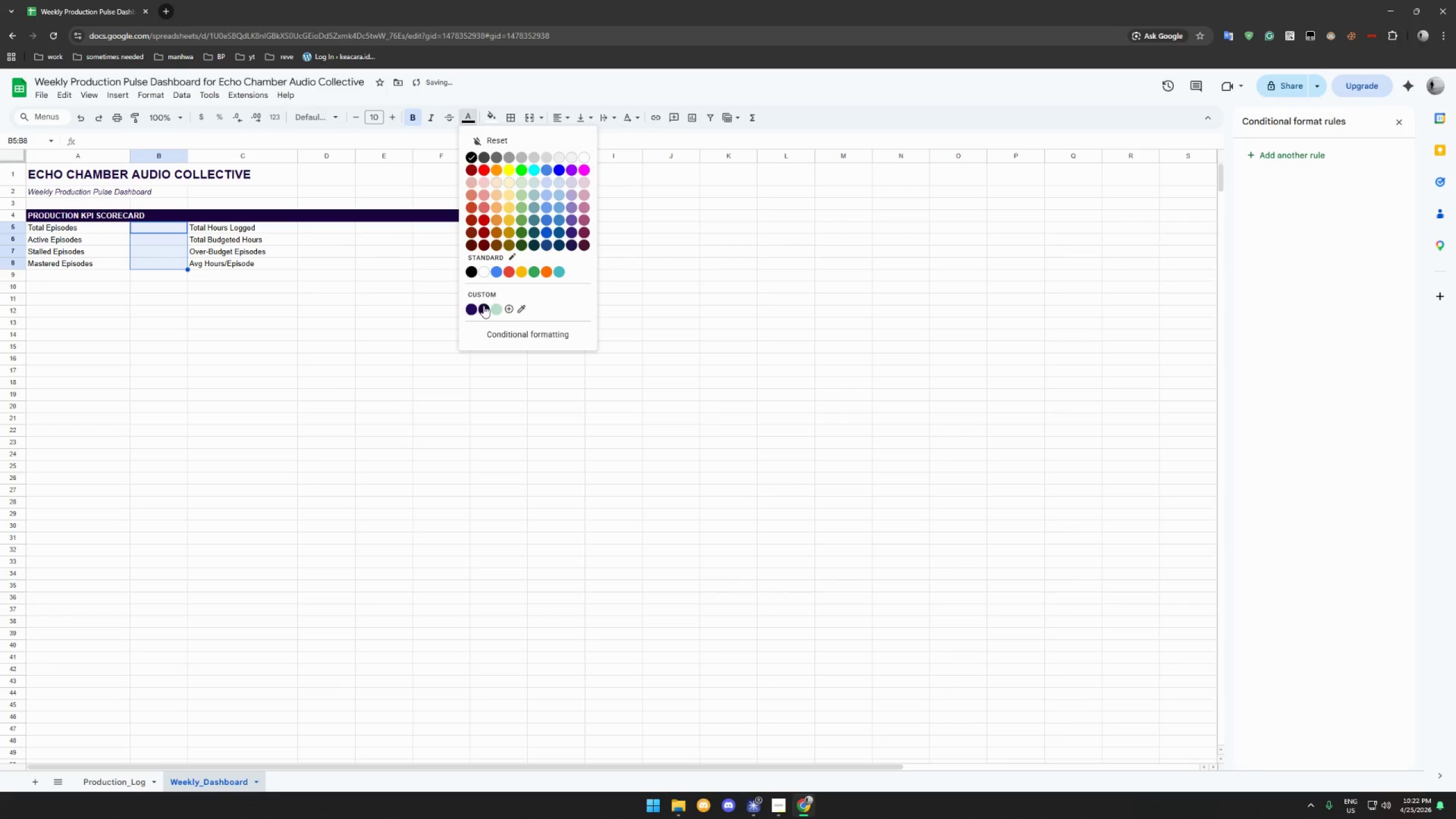 
left_click([483, 306])
 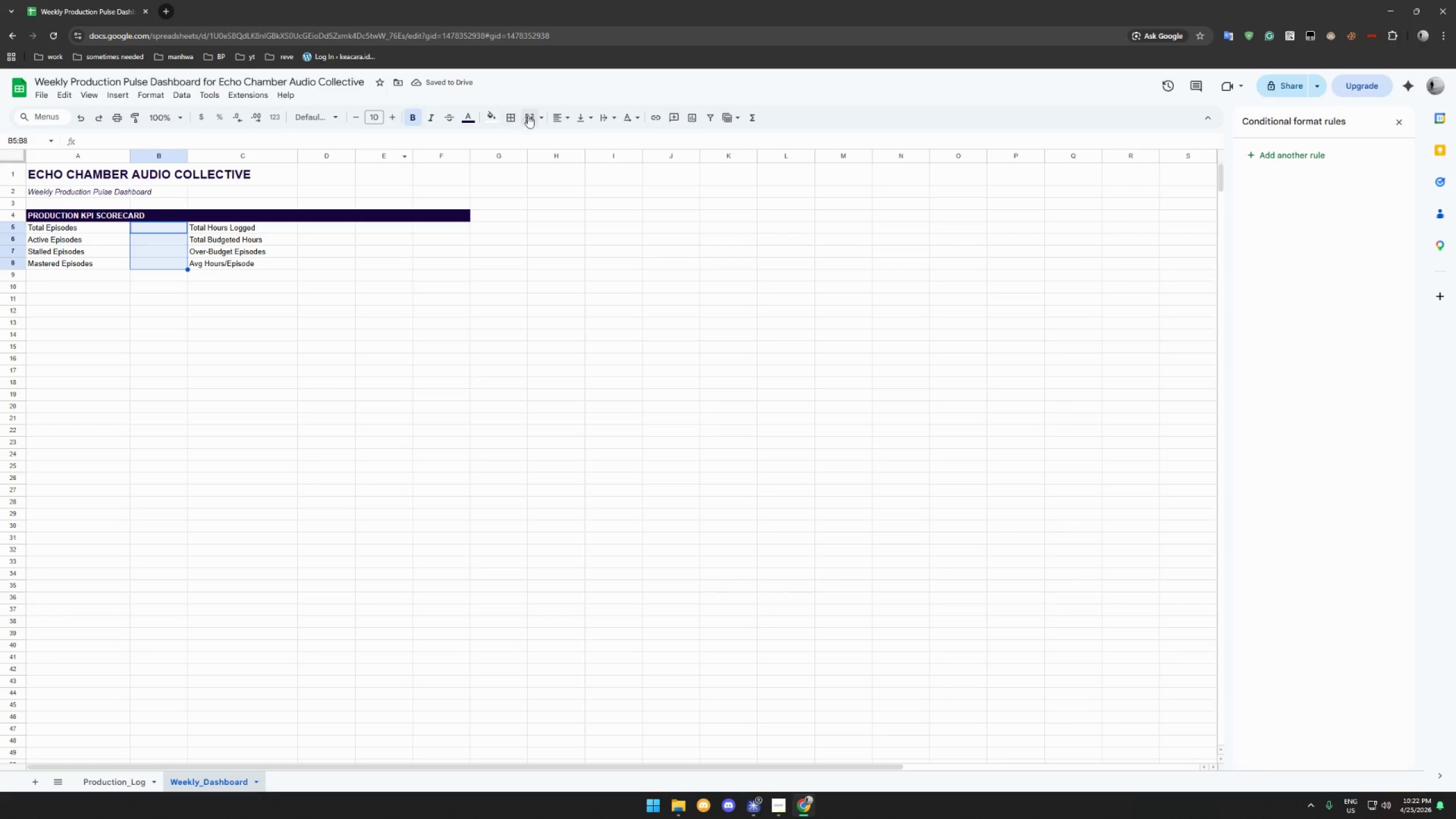 
double_click([576, 140])
 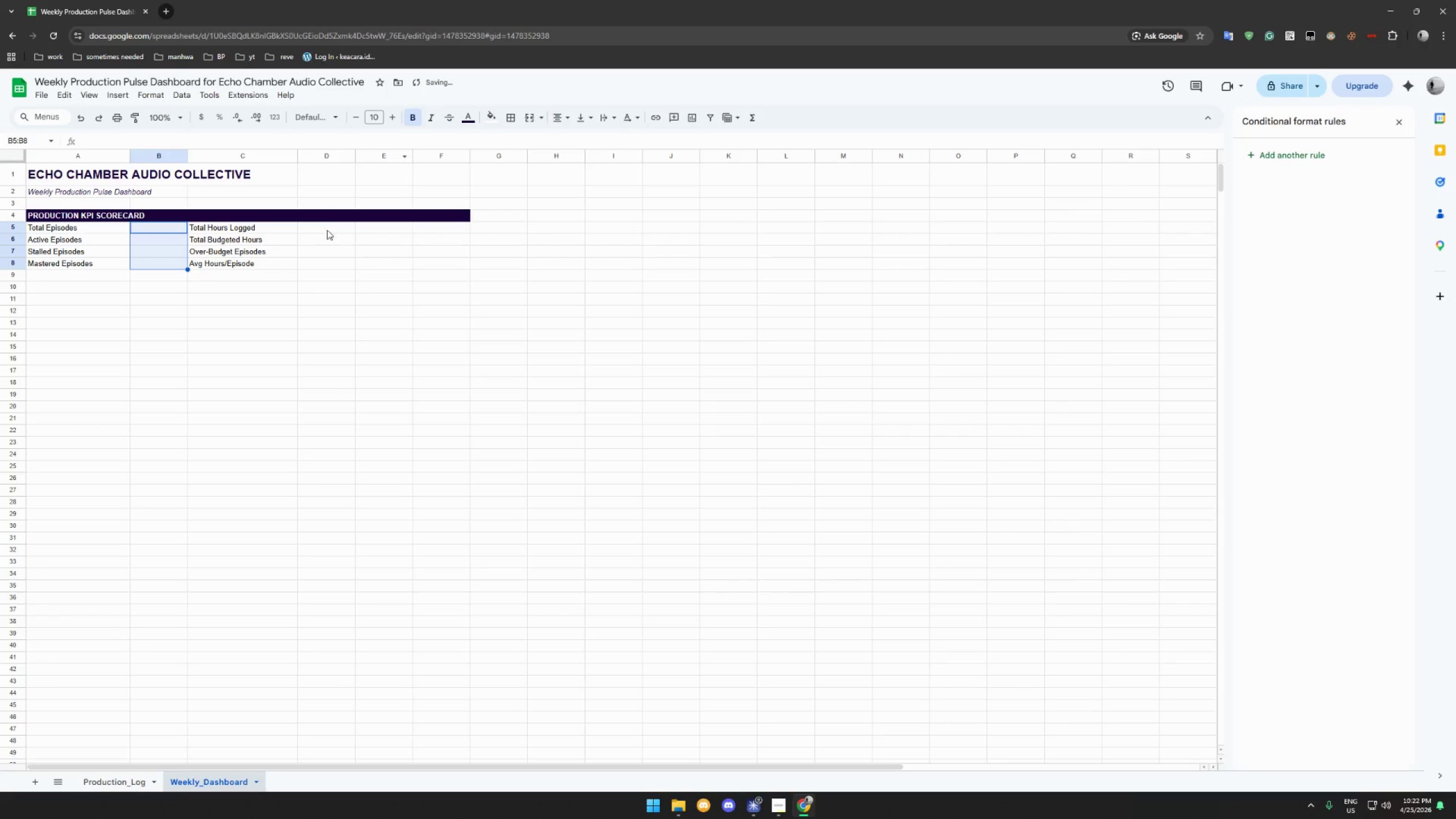 
left_click_drag(start_coordinate=[326, 232], to_coordinate=[322, 266])
 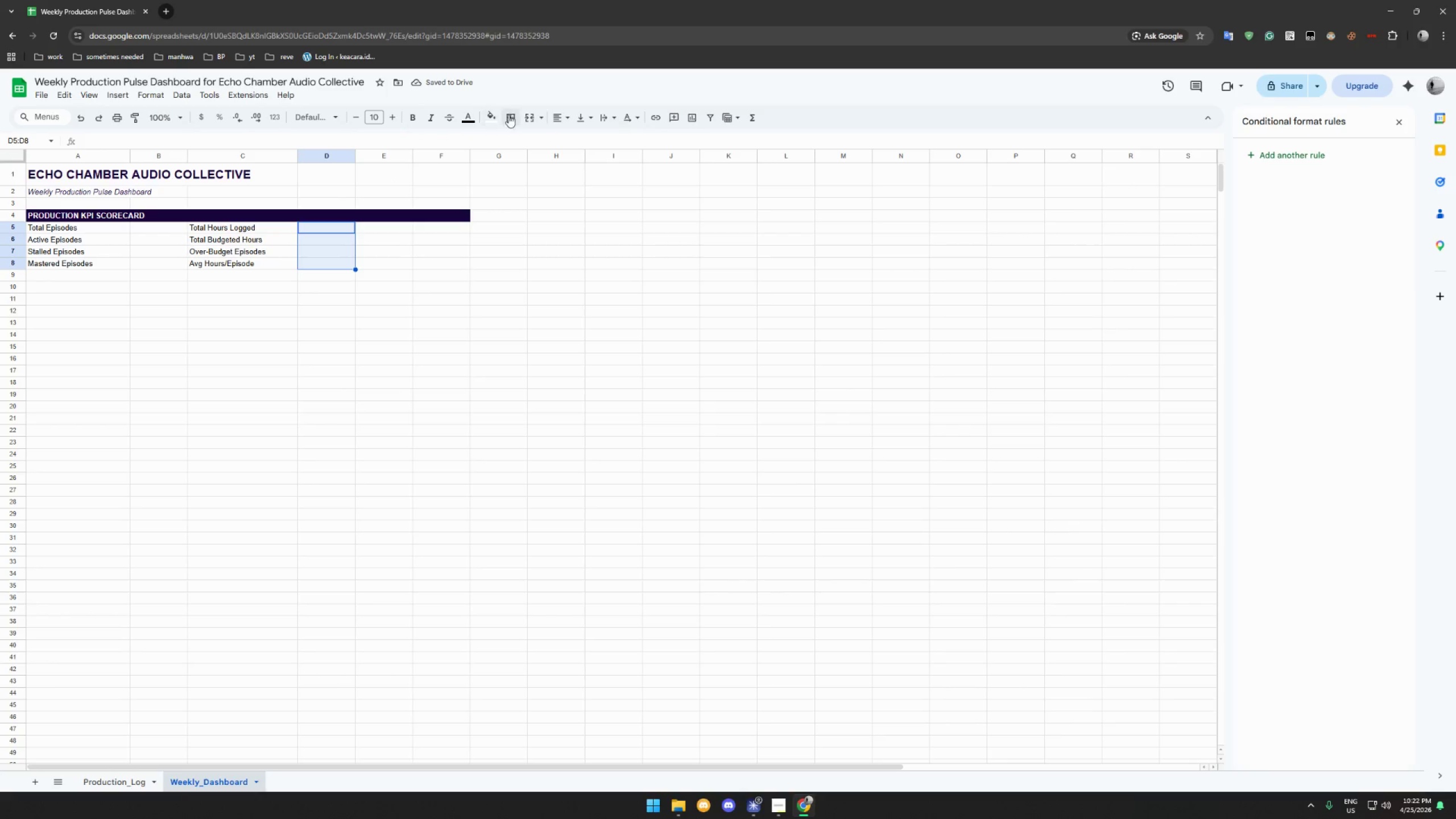 
left_click([472, 119])
 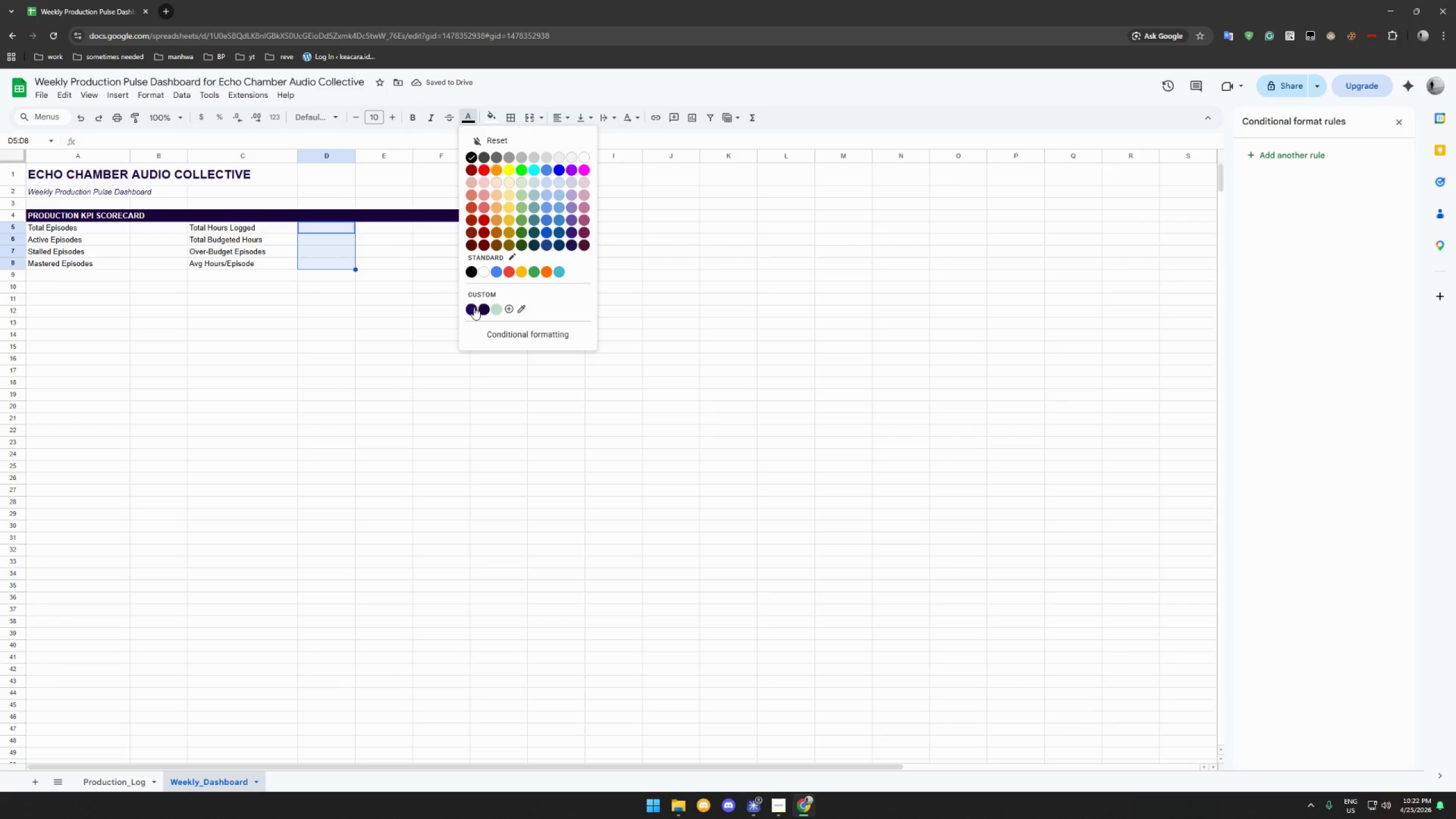 
left_click([482, 309])
 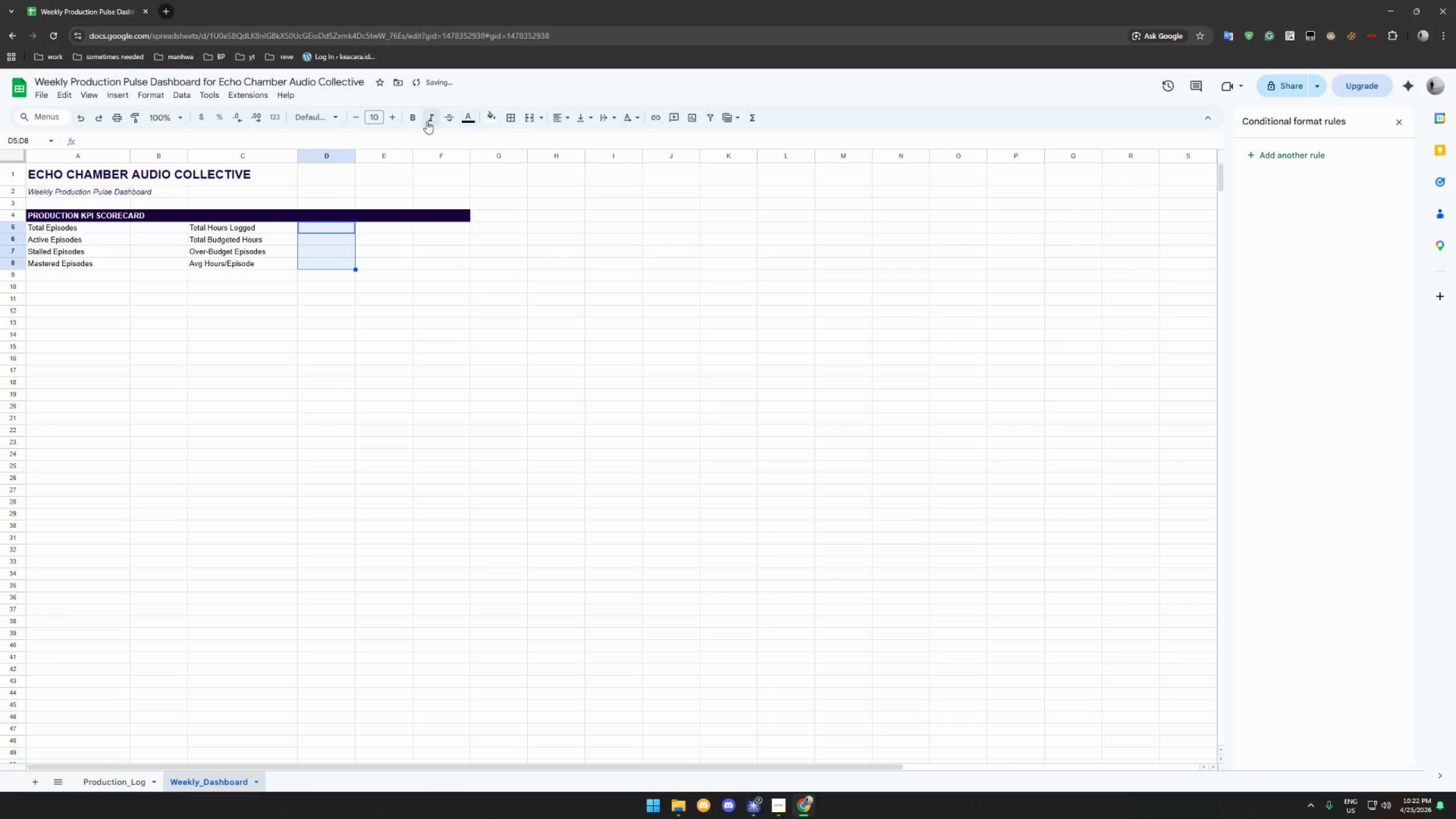 
left_click([411, 118])
 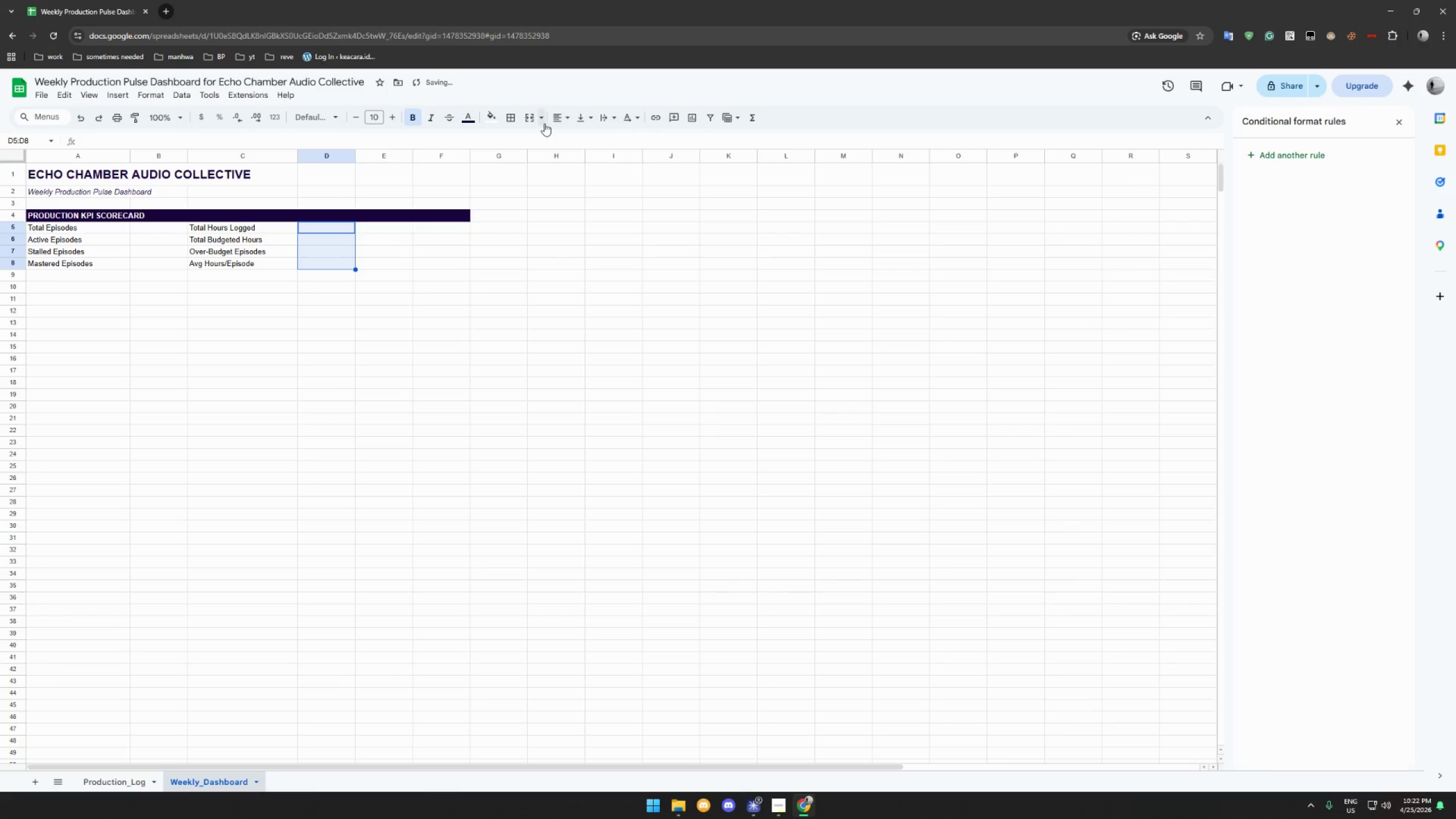 
left_click([556, 119])
 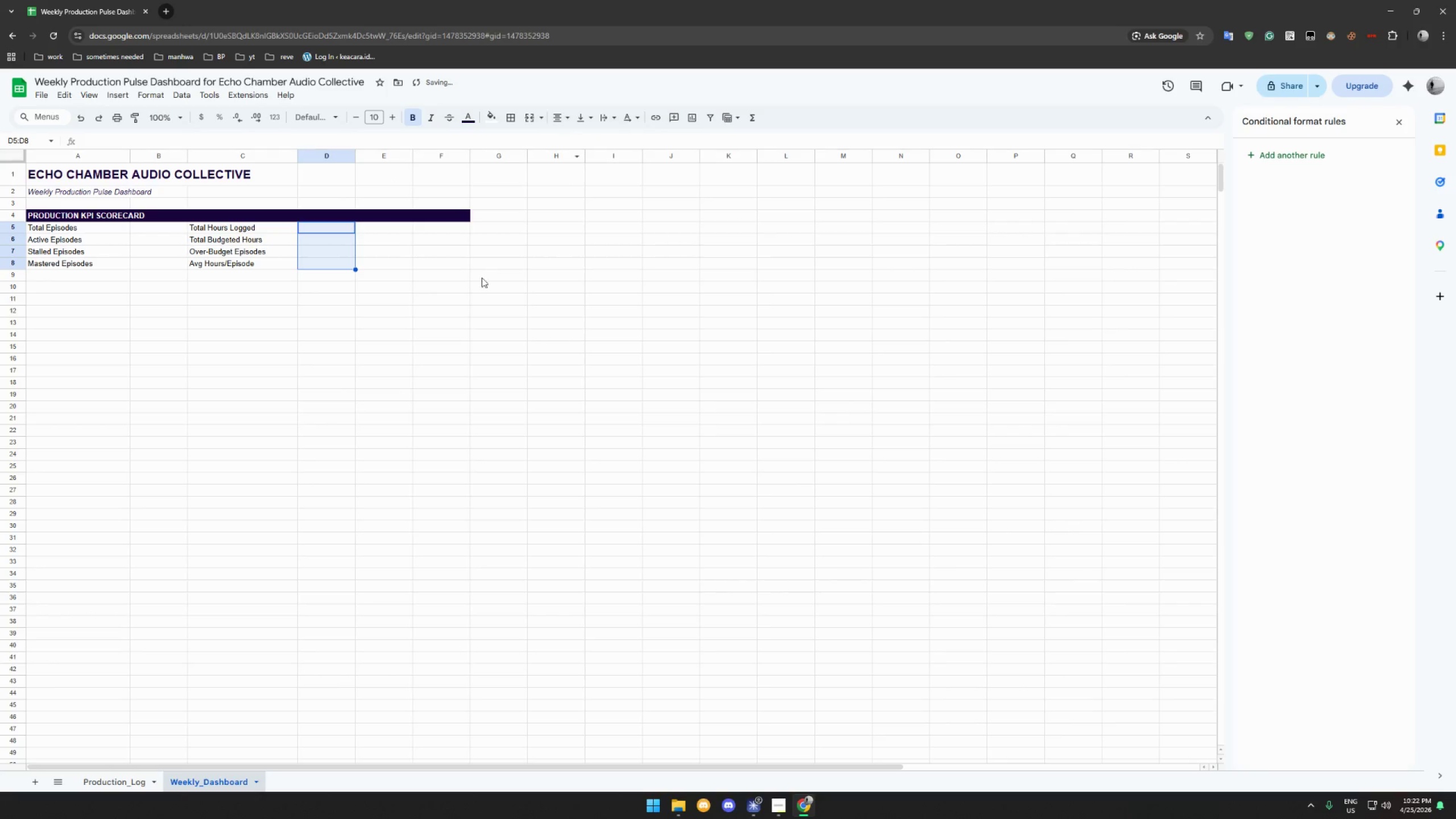 
double_click([425, 347])
 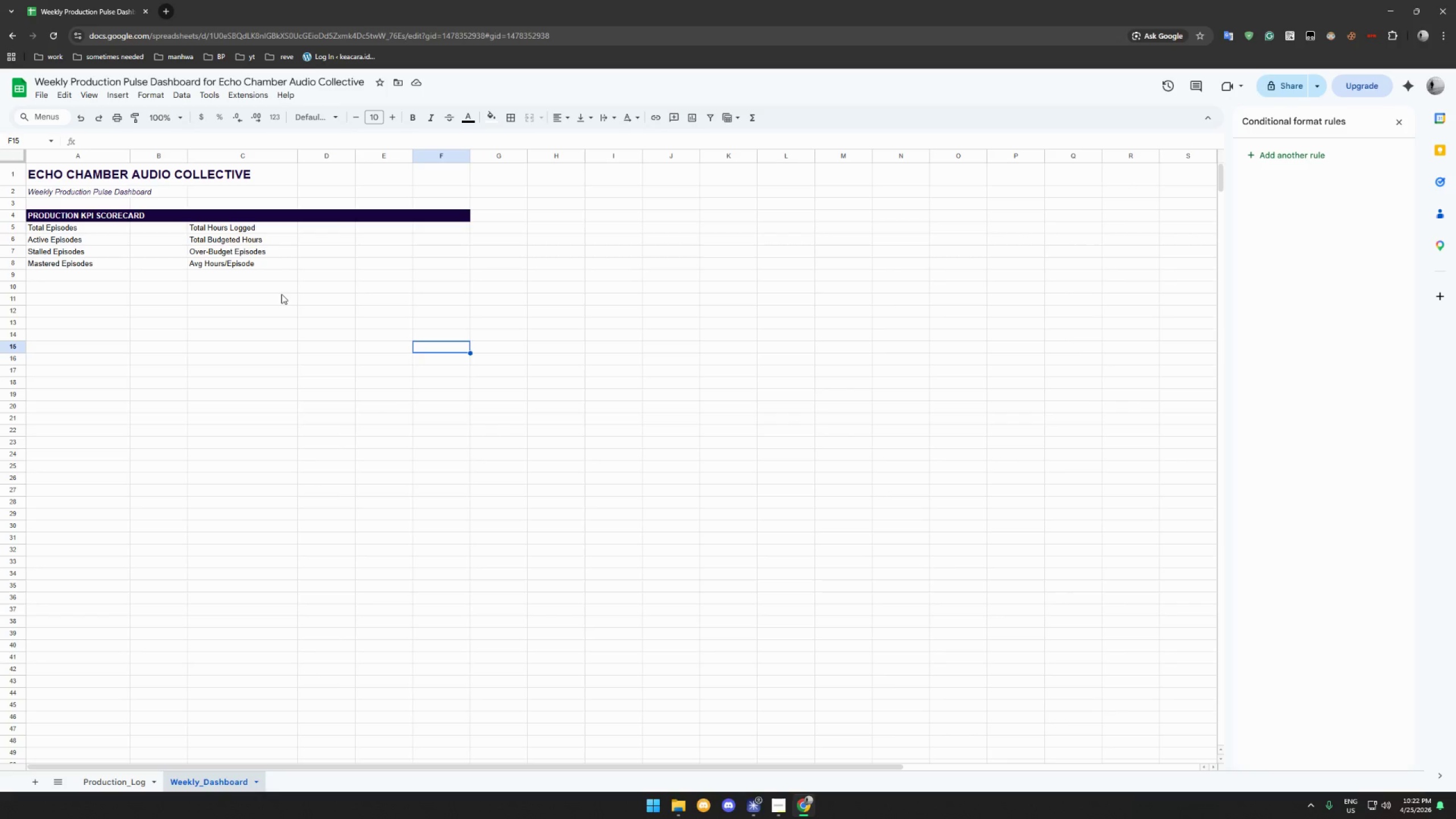 
wait(17.66)
 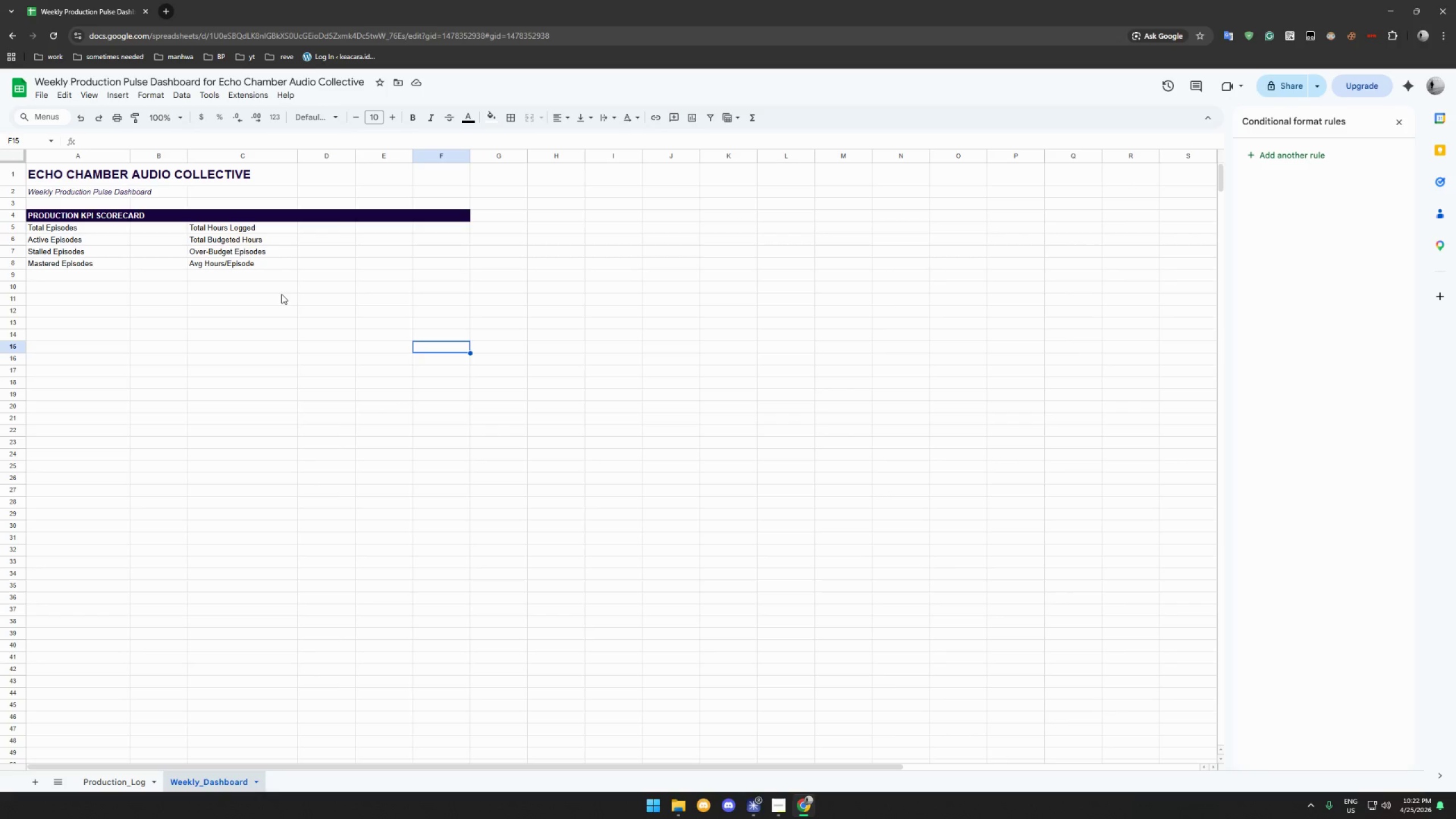 
left_click([747, 797])
 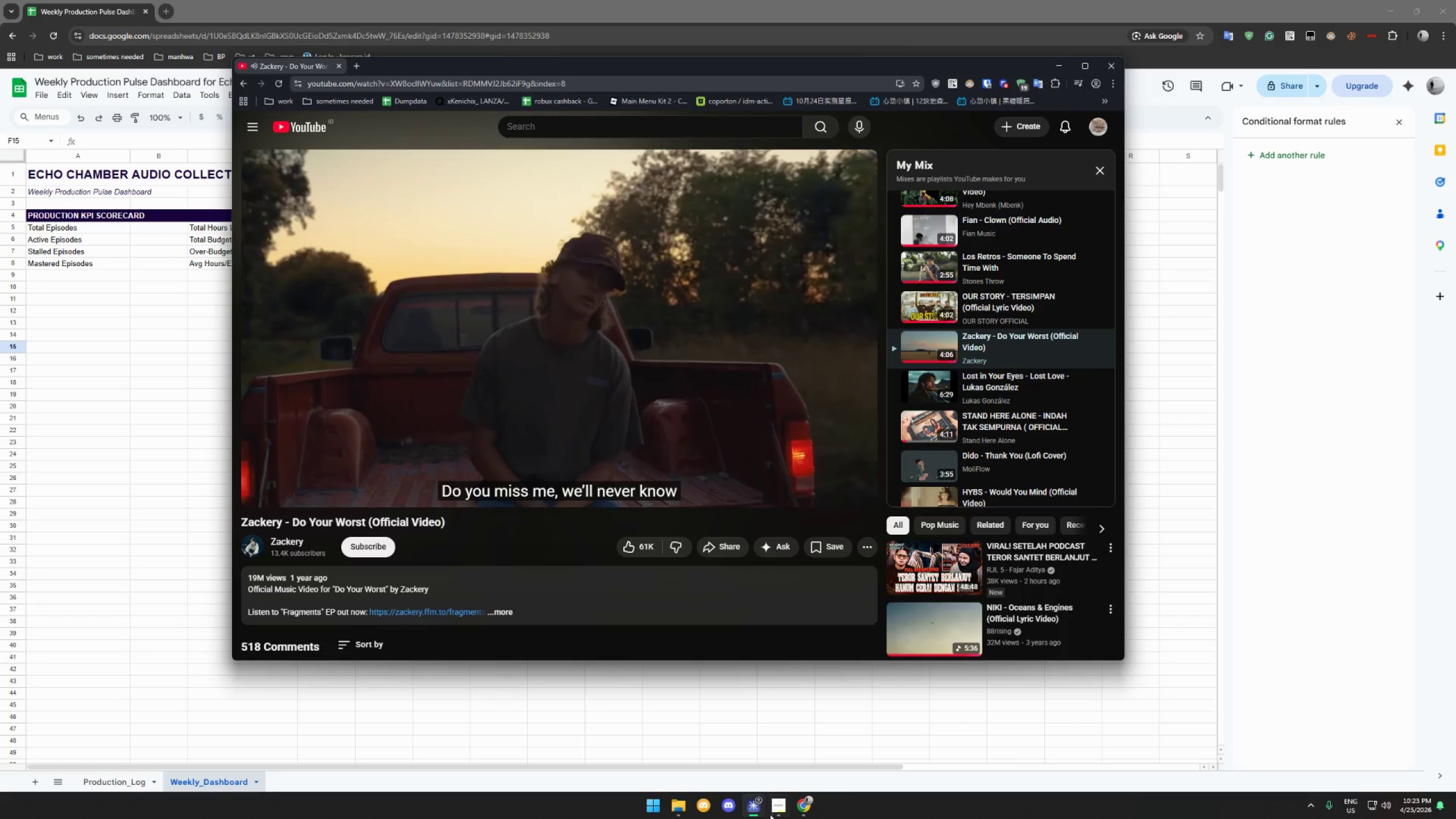 
left_click([758, 805])
 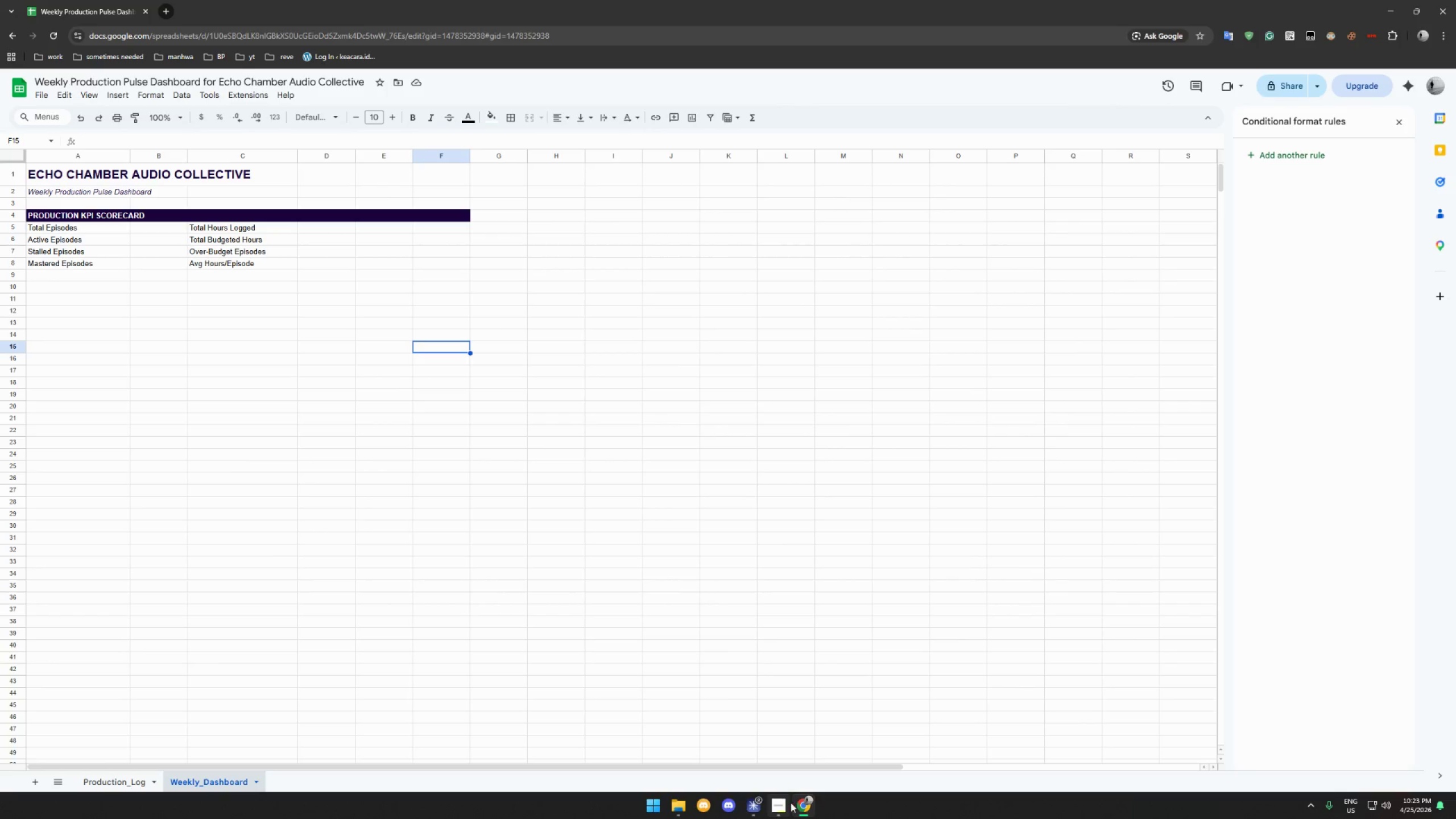 
left_click([776, 800])